 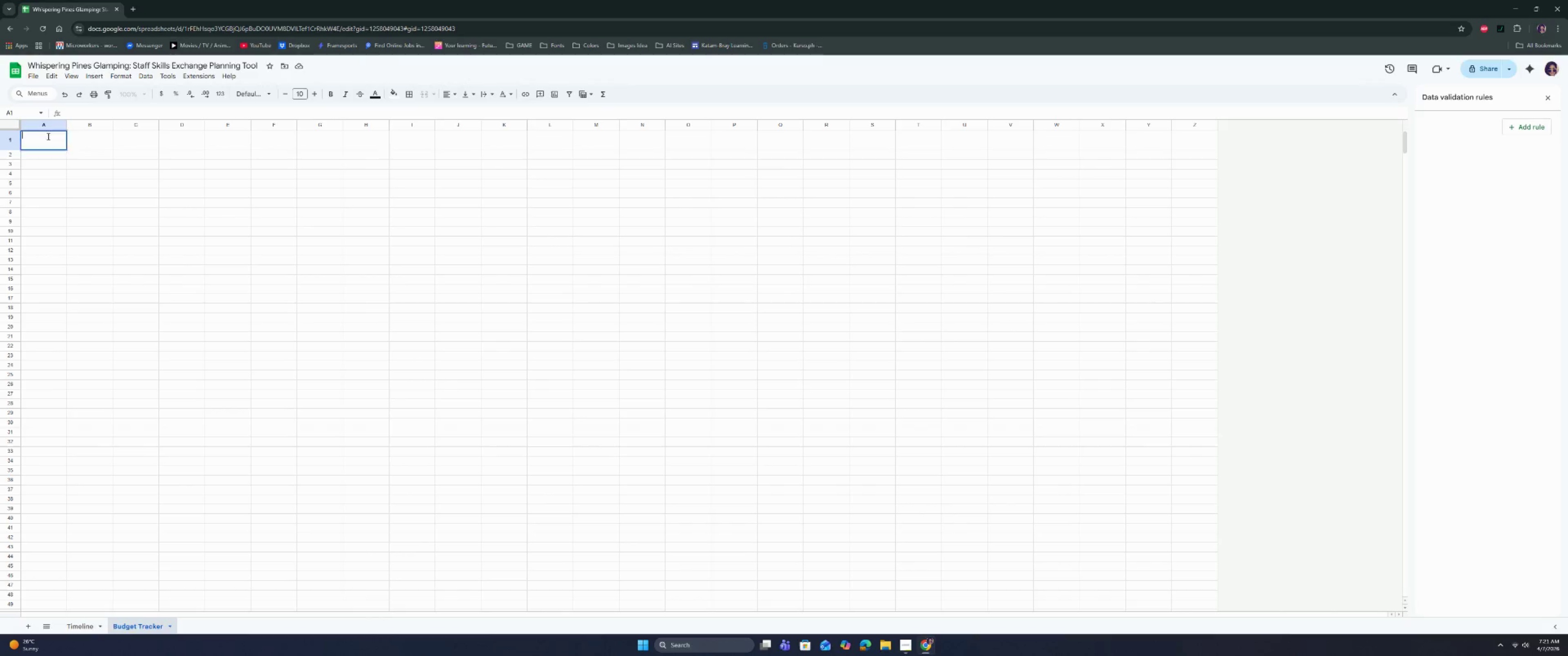 
key(Control+V)
 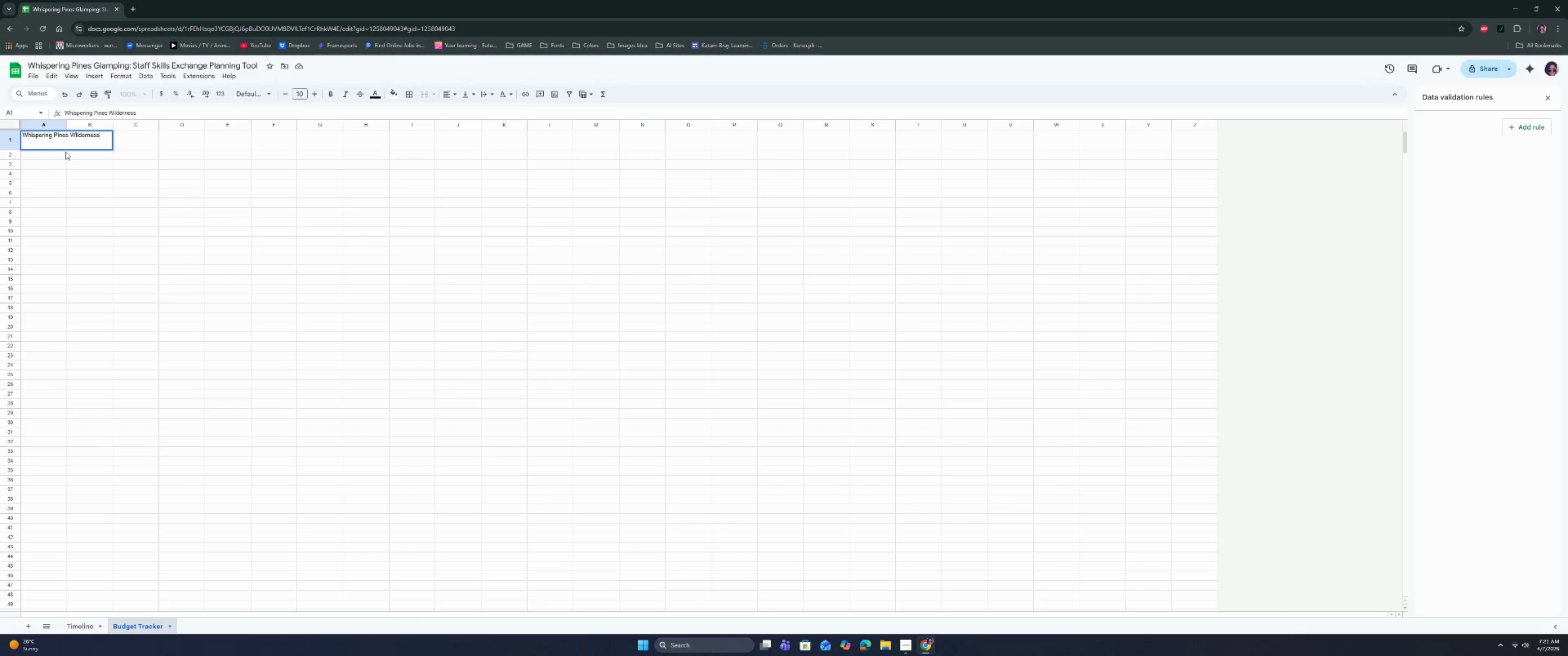 
key(Space)
 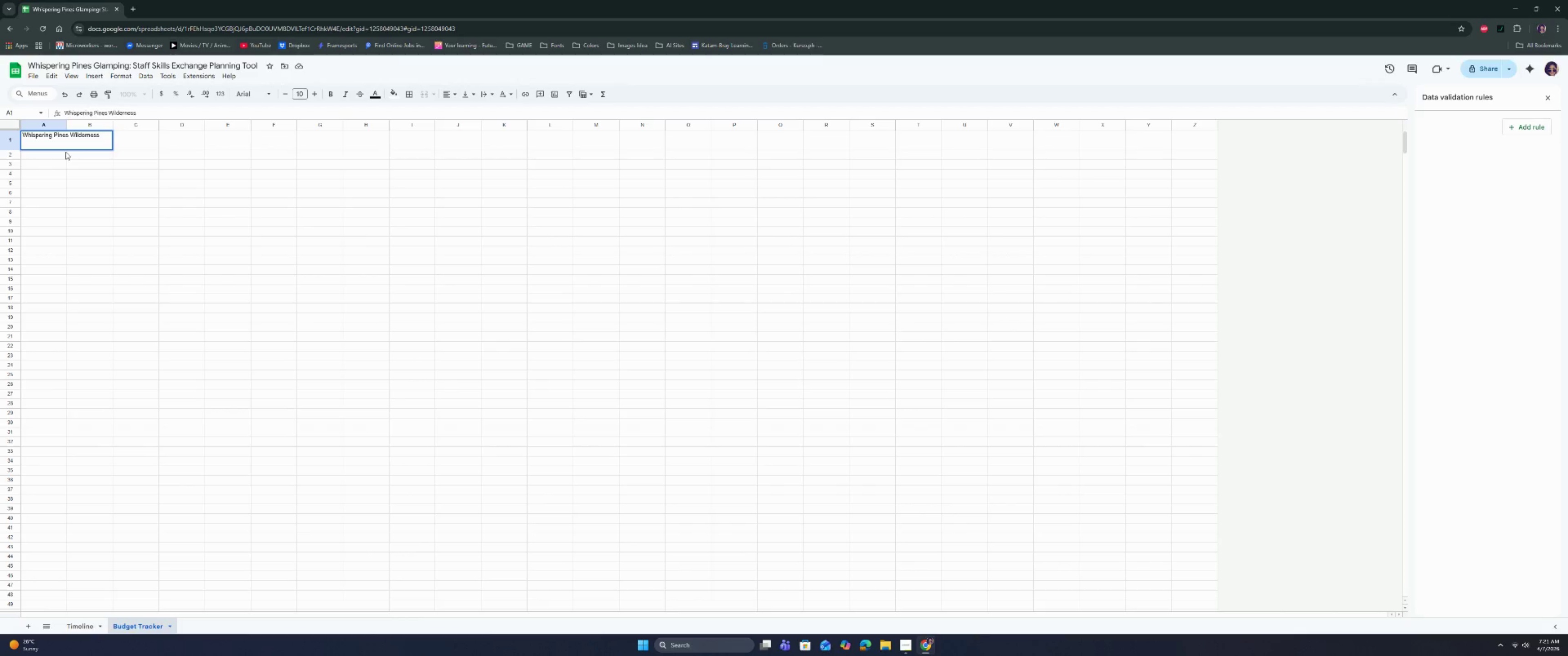 
key(Control+Backslash)
 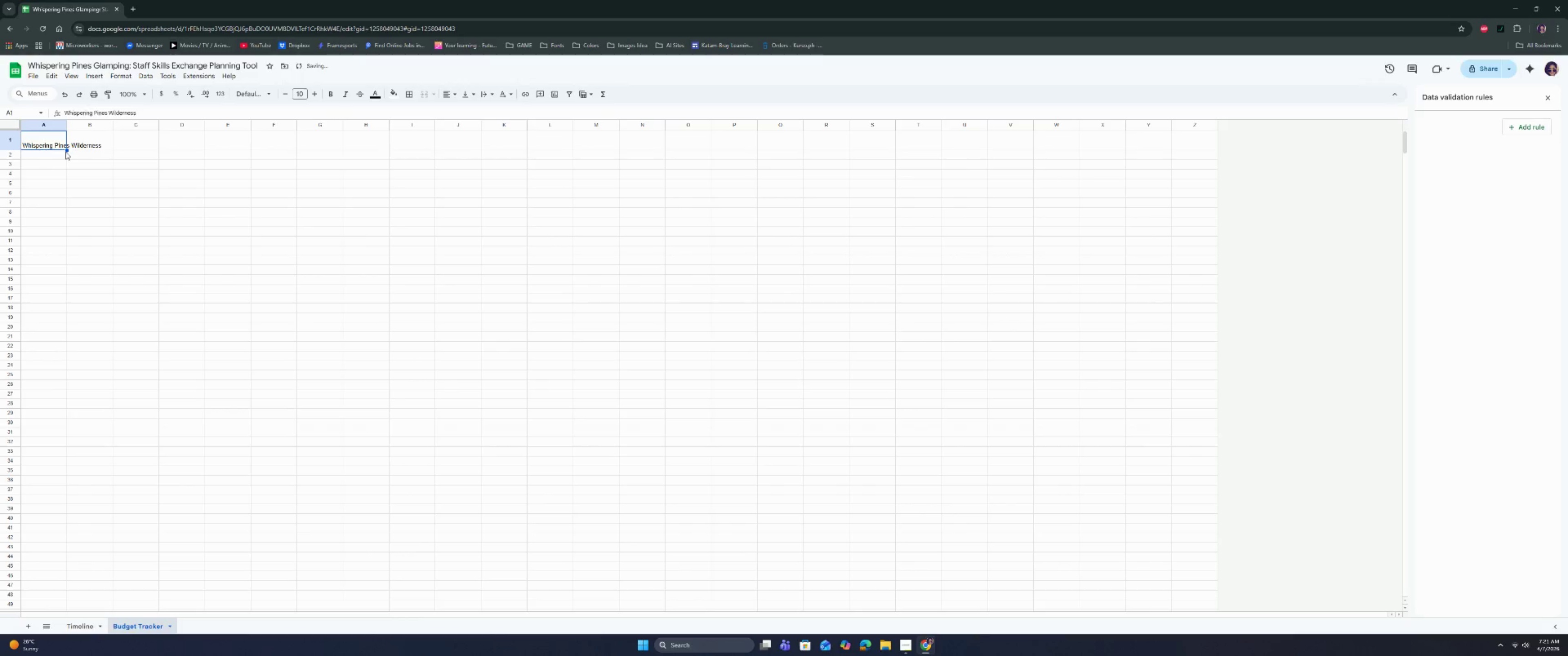 
key(Space)
 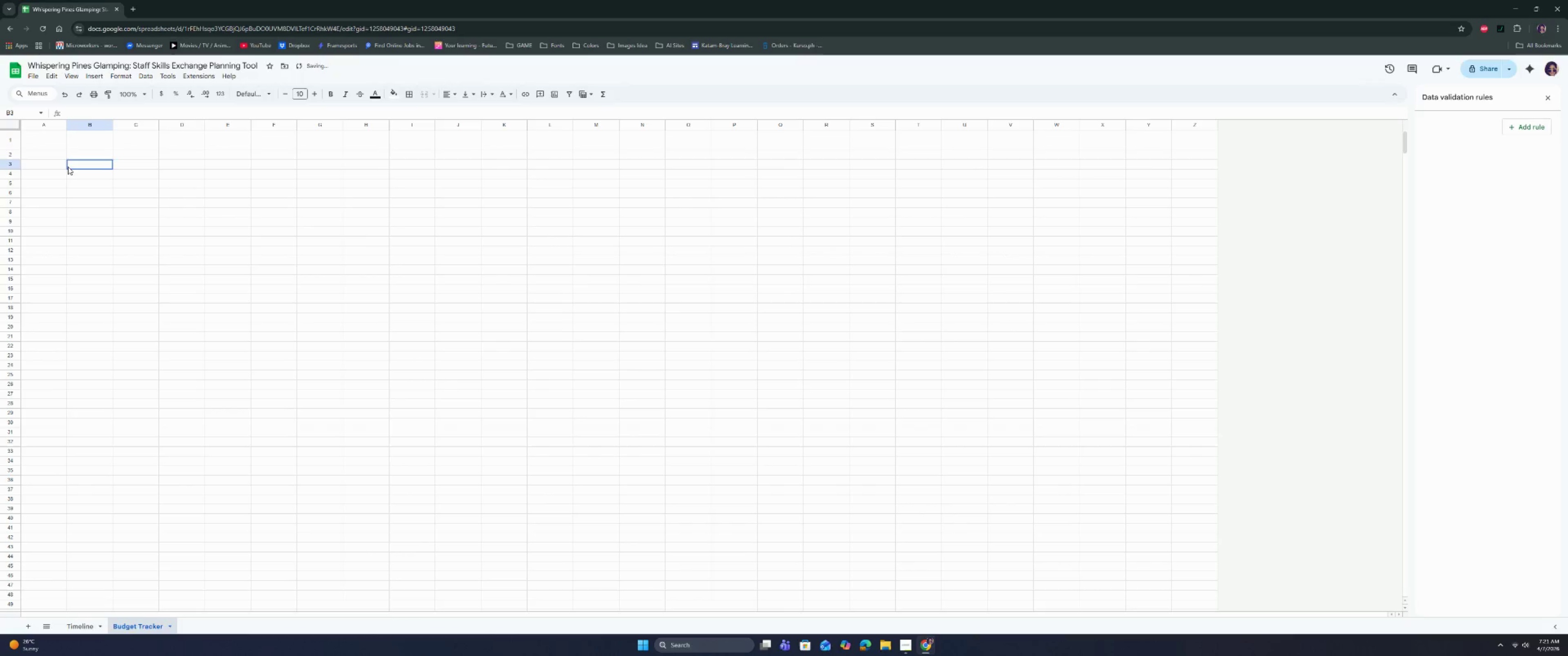 
double_click([46, 139])
 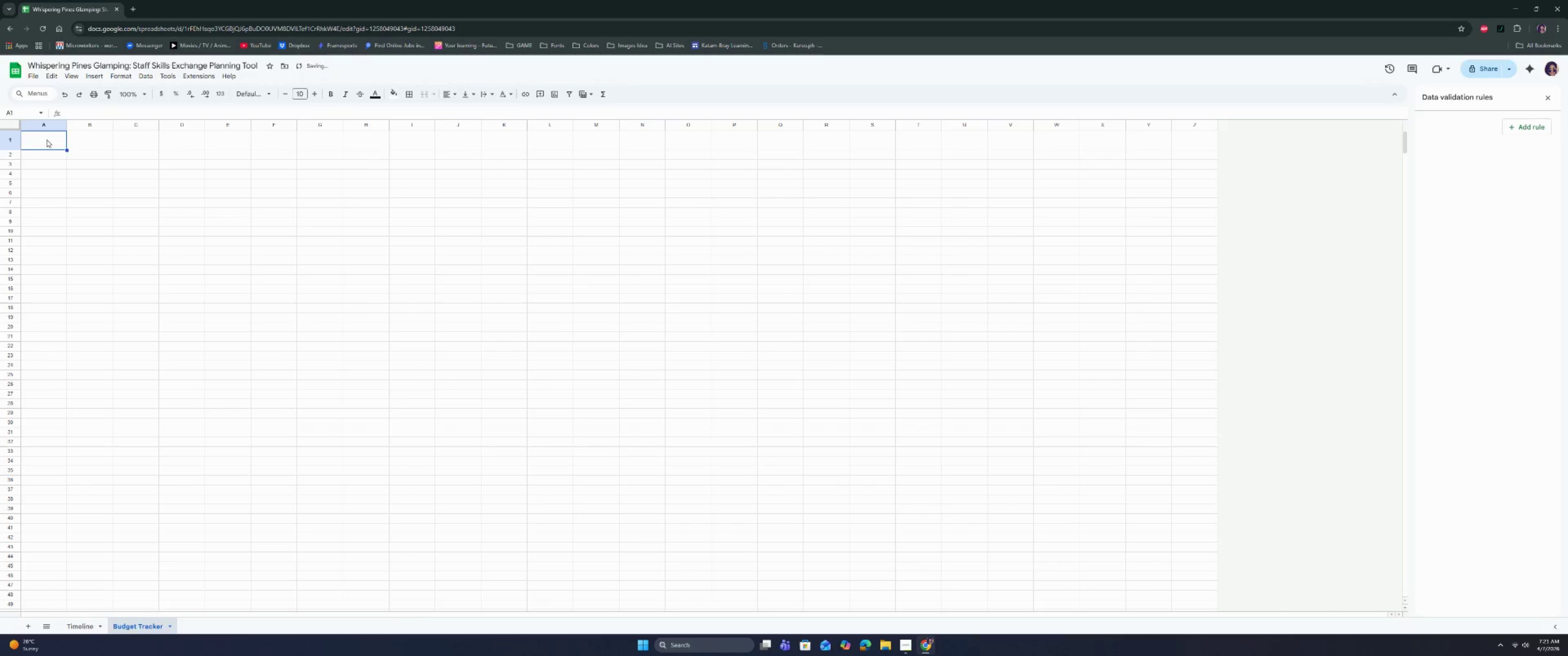 
triple_click([46, 139])
 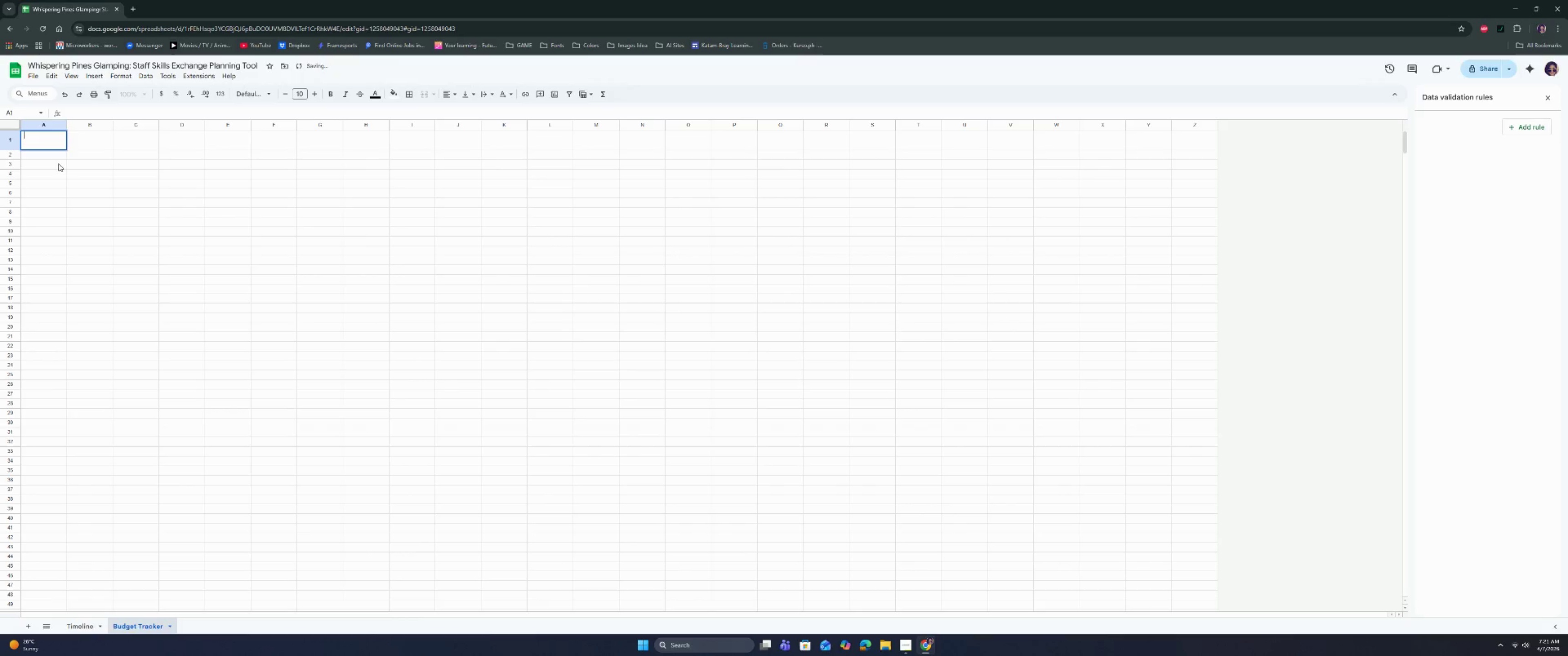 
left_click([65, 176])
 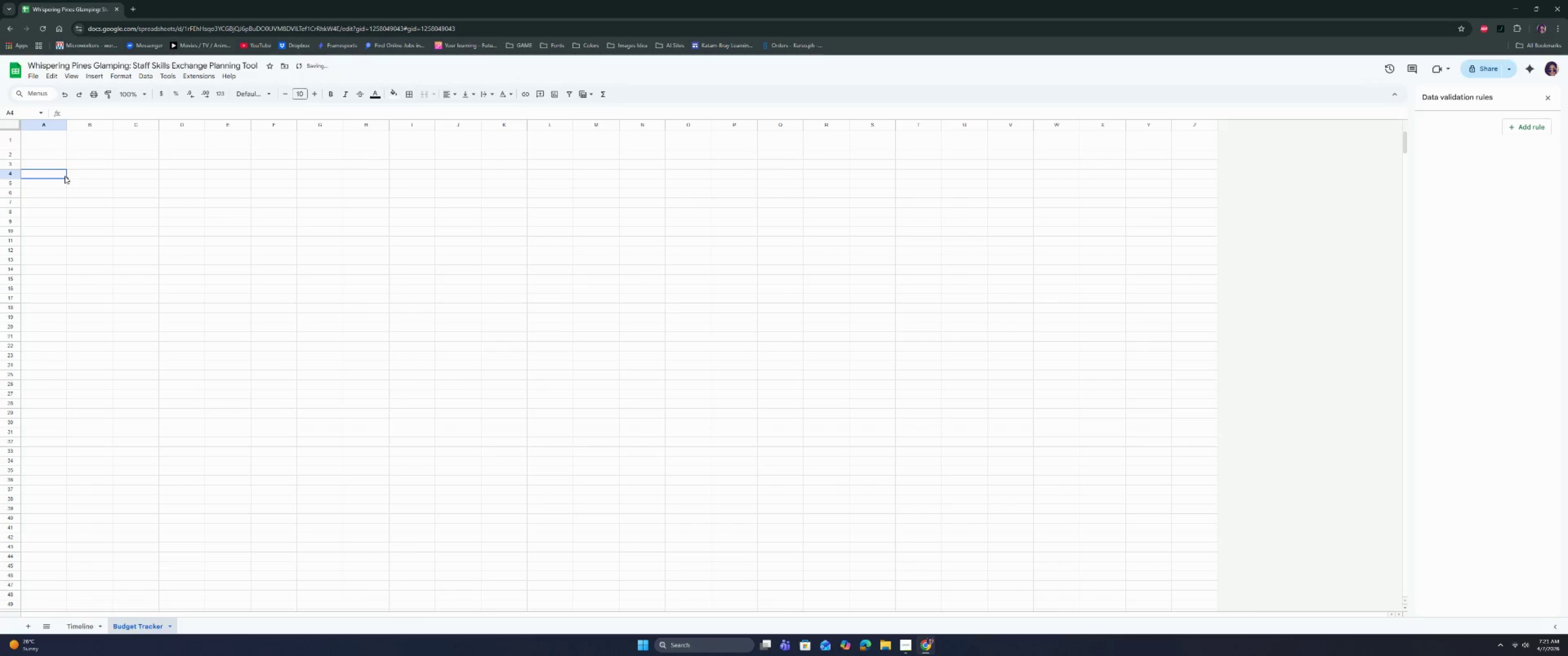 
key(Control+Z)
 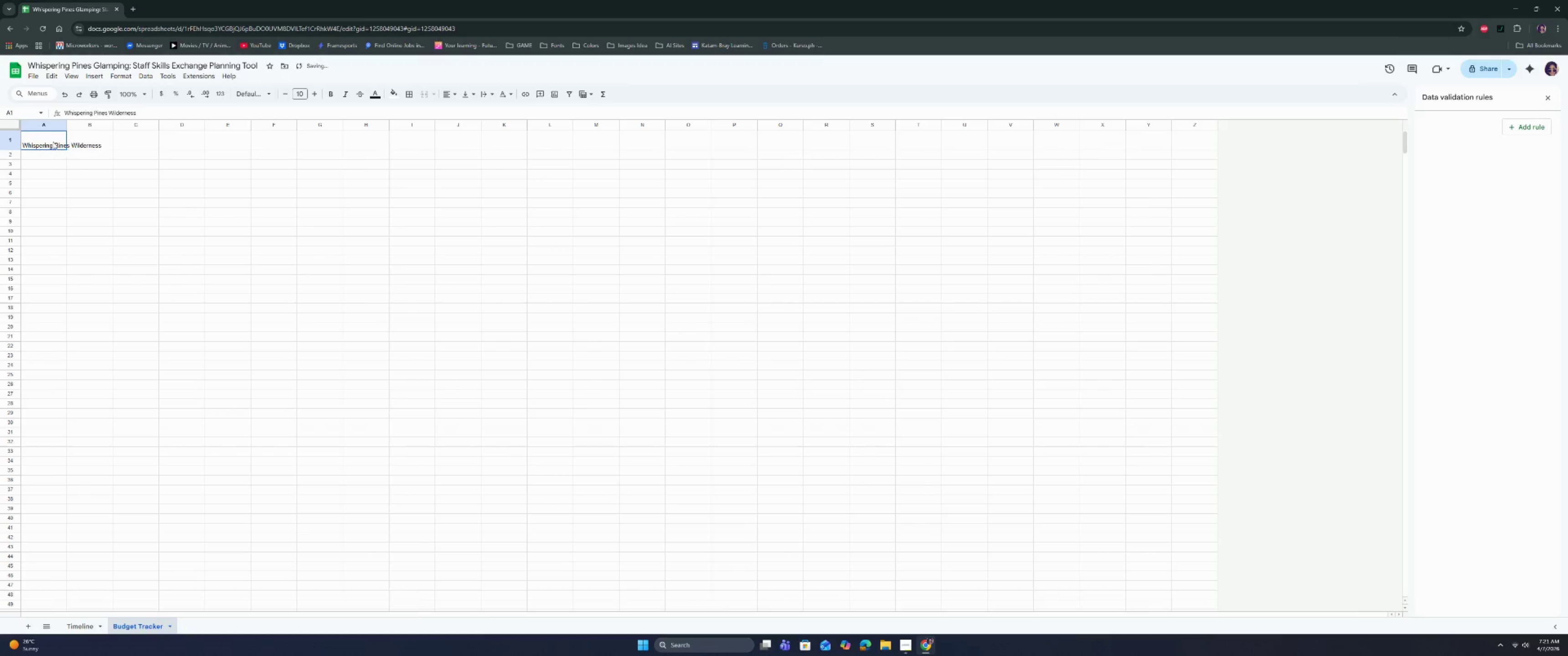 
double_click([53, 142])
 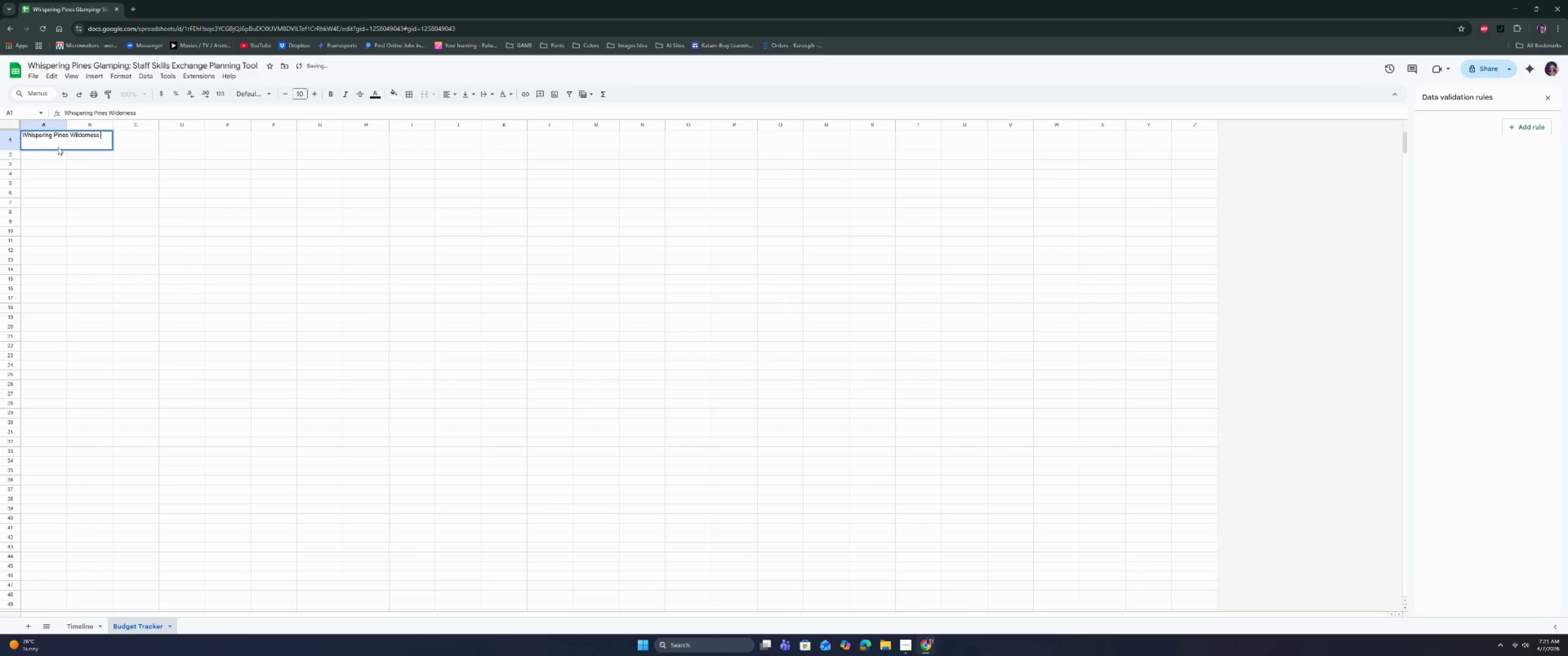 
key(Shift+Backslash)
 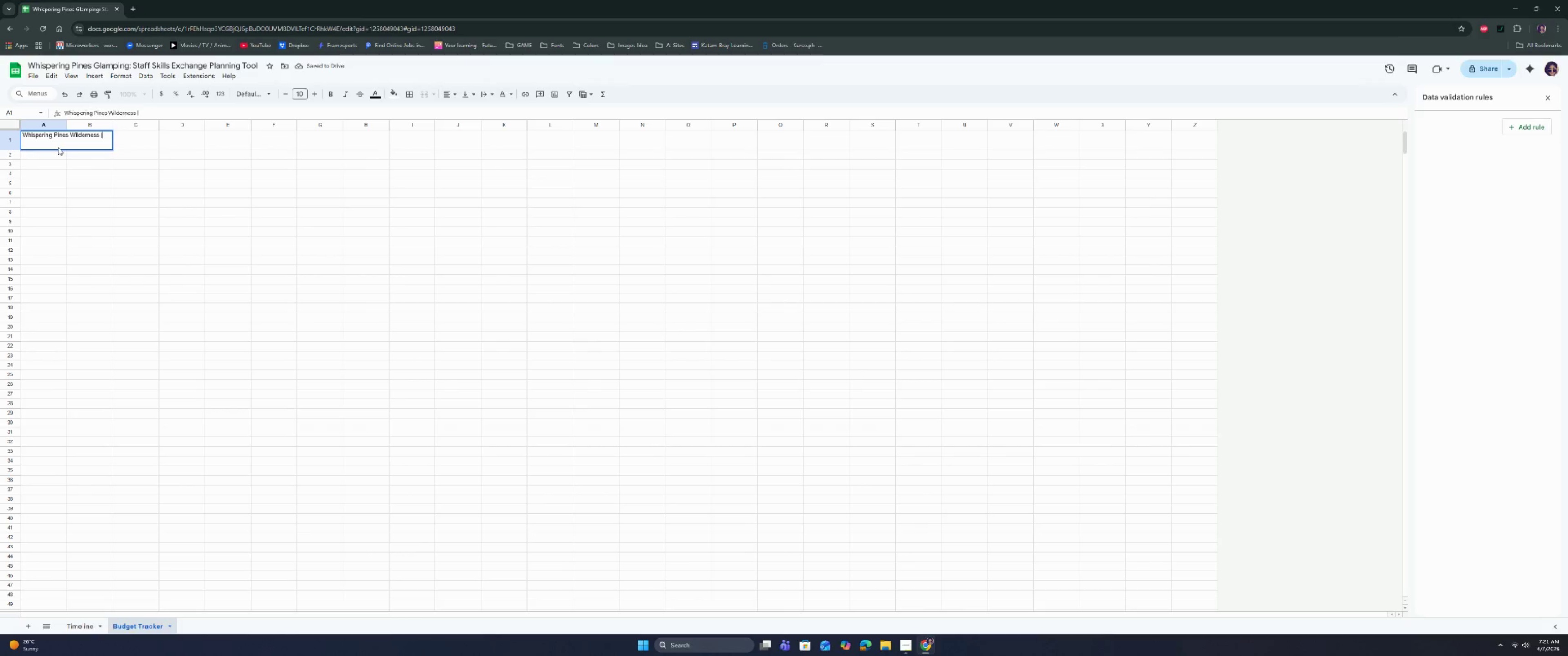 
key(Space)
 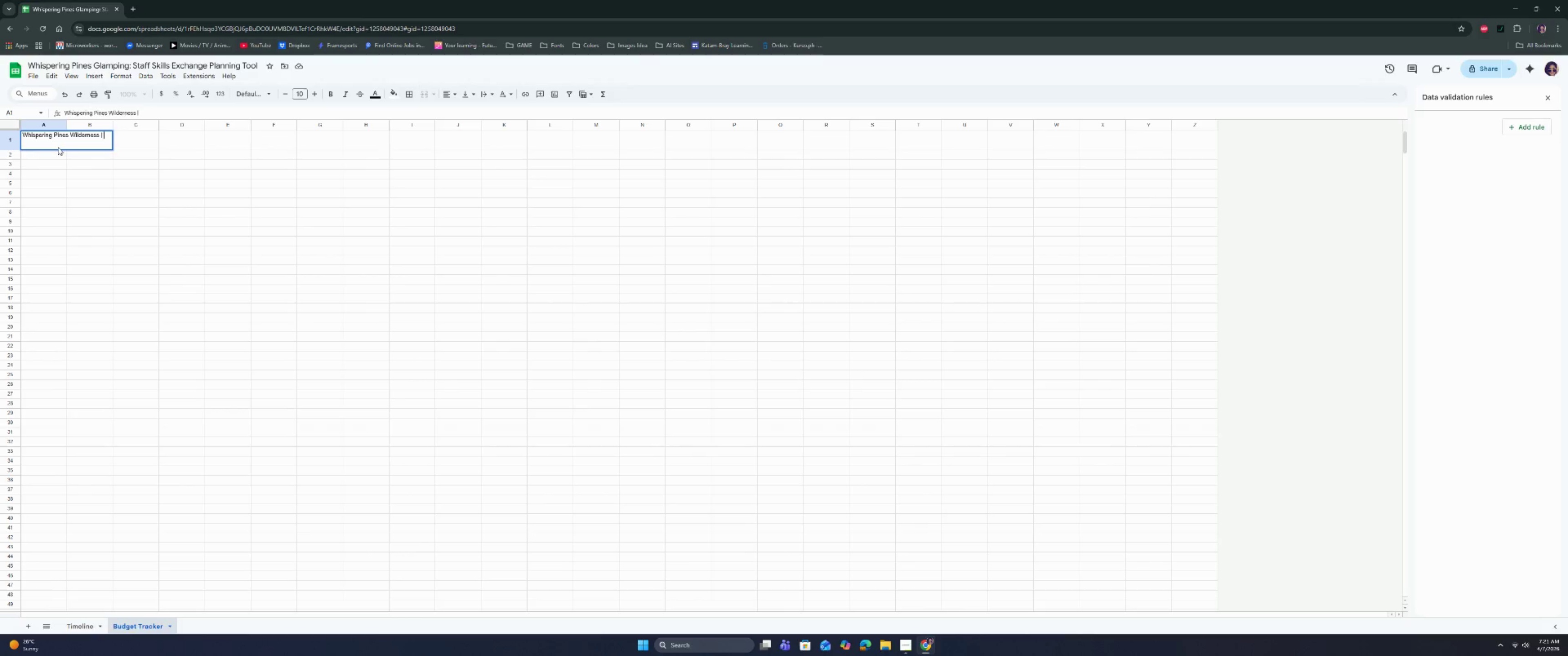 
type(Budget RT)
key(Backspace)
key(Backspace)
type(Tracker pl)
key(Backspace)
key(Backspace)
type(pA)
key(Backspace)
key(Backspace)
key(Backspace)
 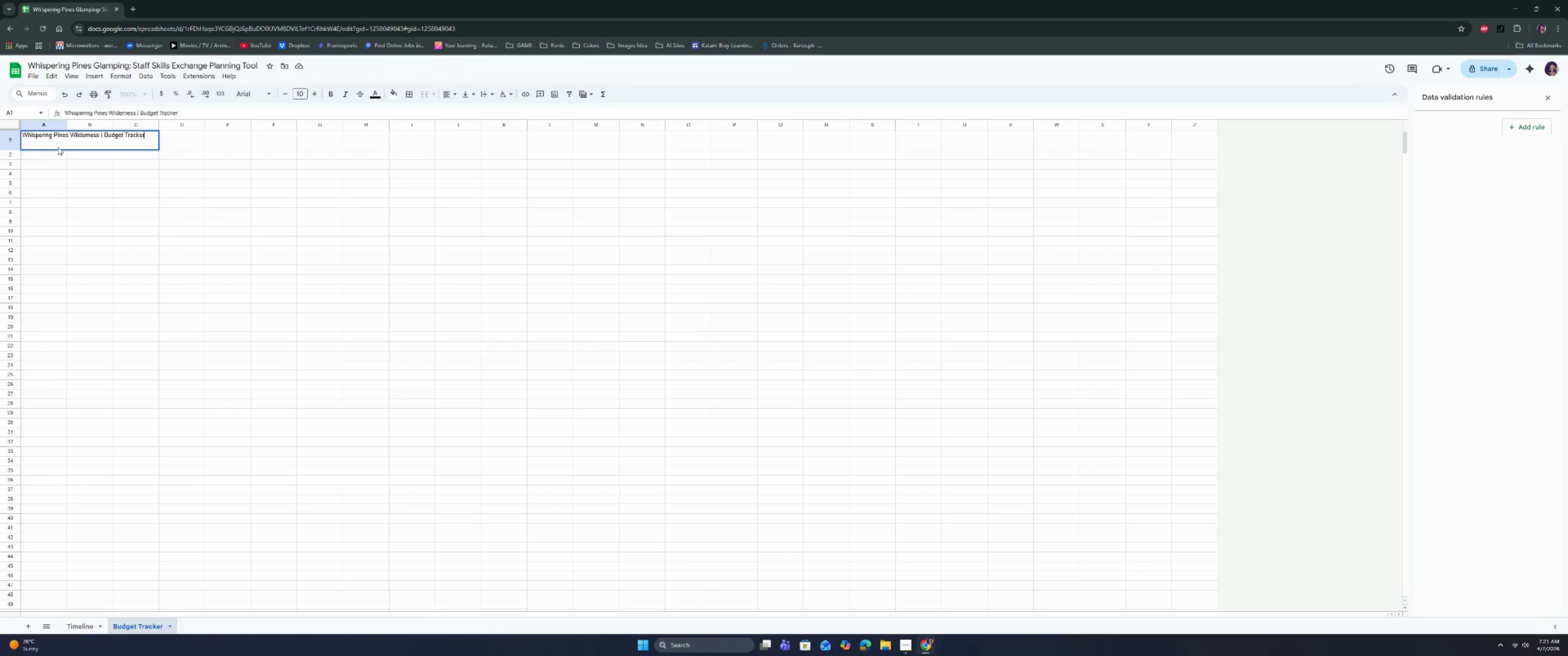 
key(Enter)